 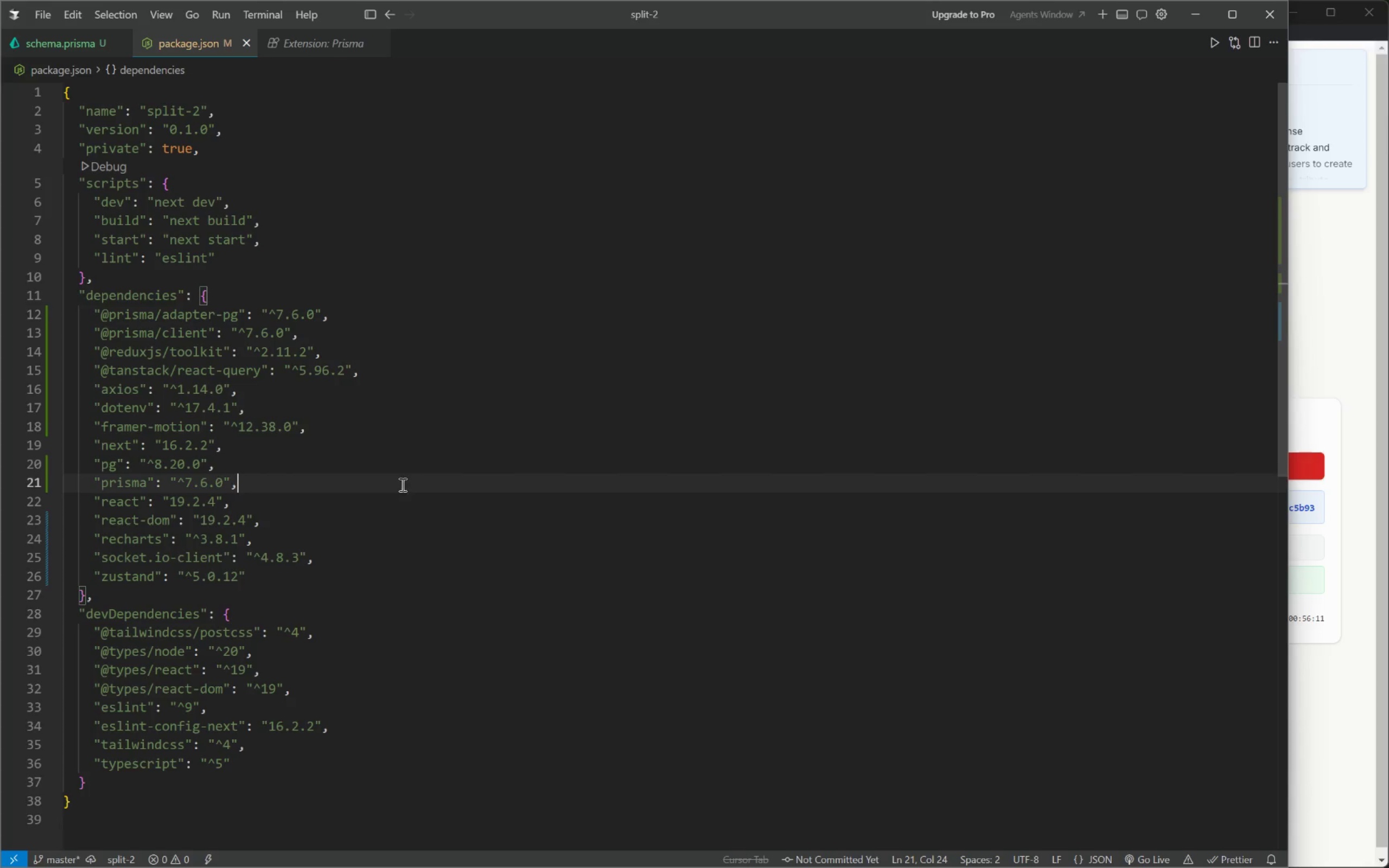 
scroll: coordinate [381, 478], scroll_direction: up, amount: 10.0
 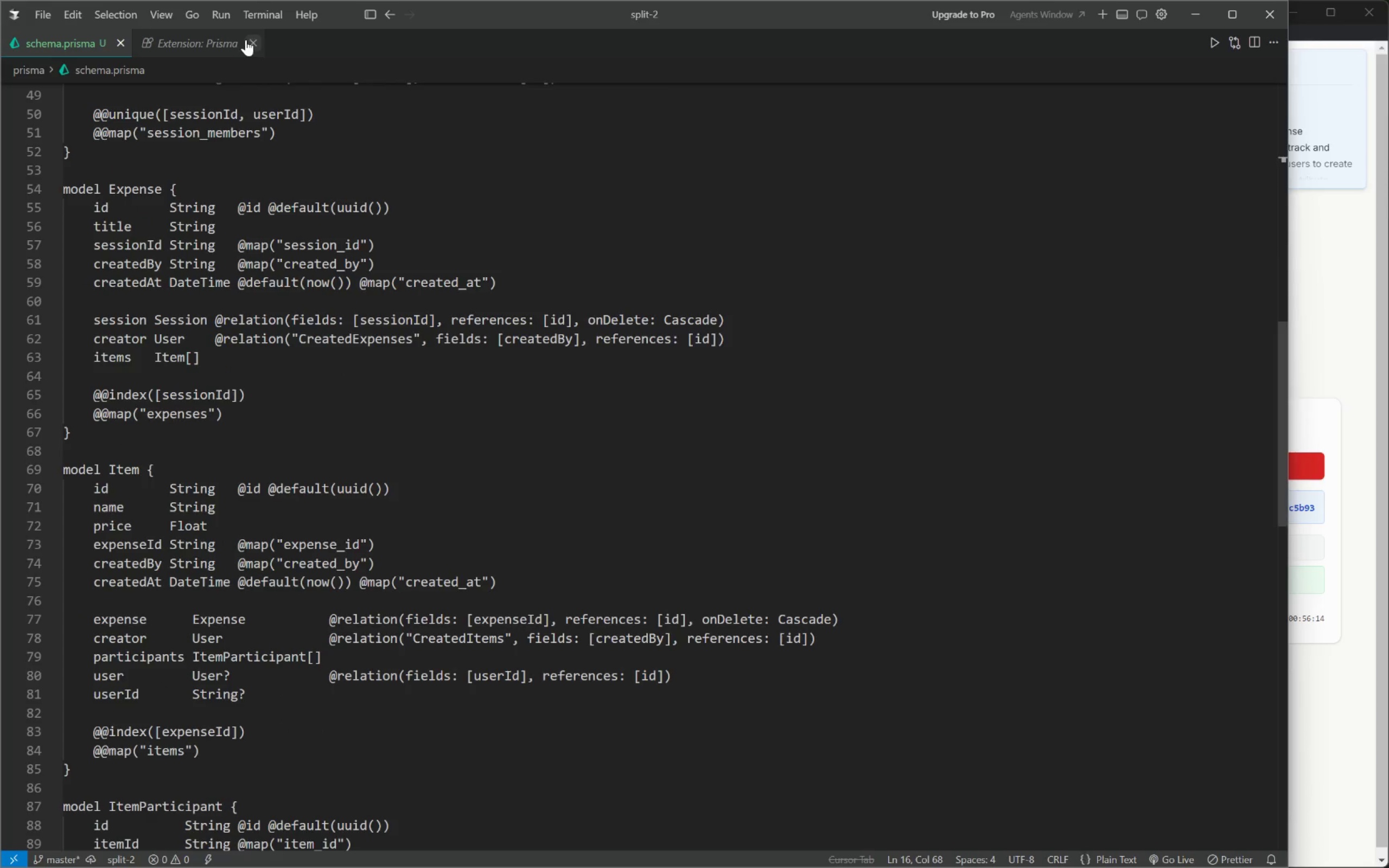 
left_click([251, 42])
 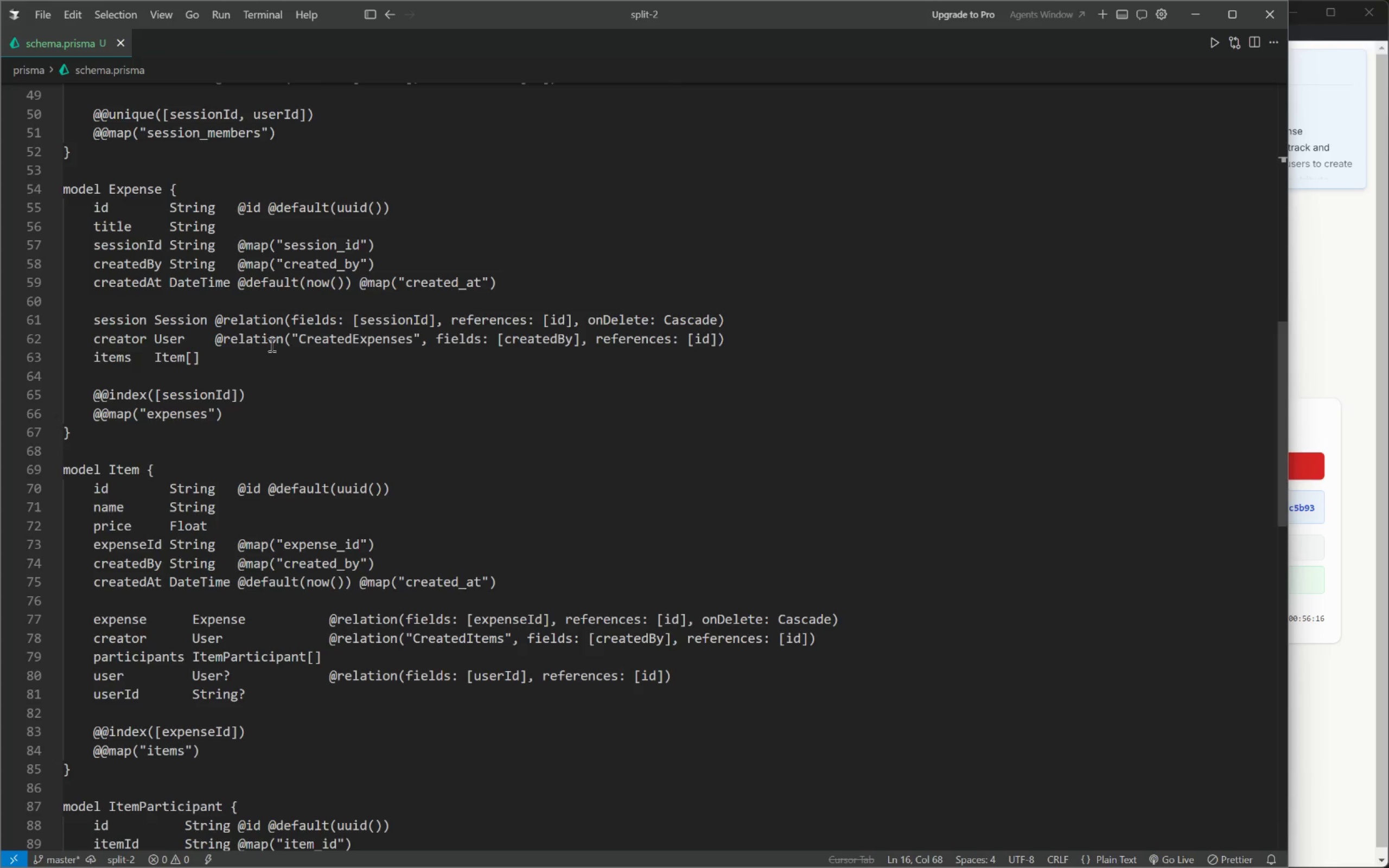 
left_click([278, 371])
 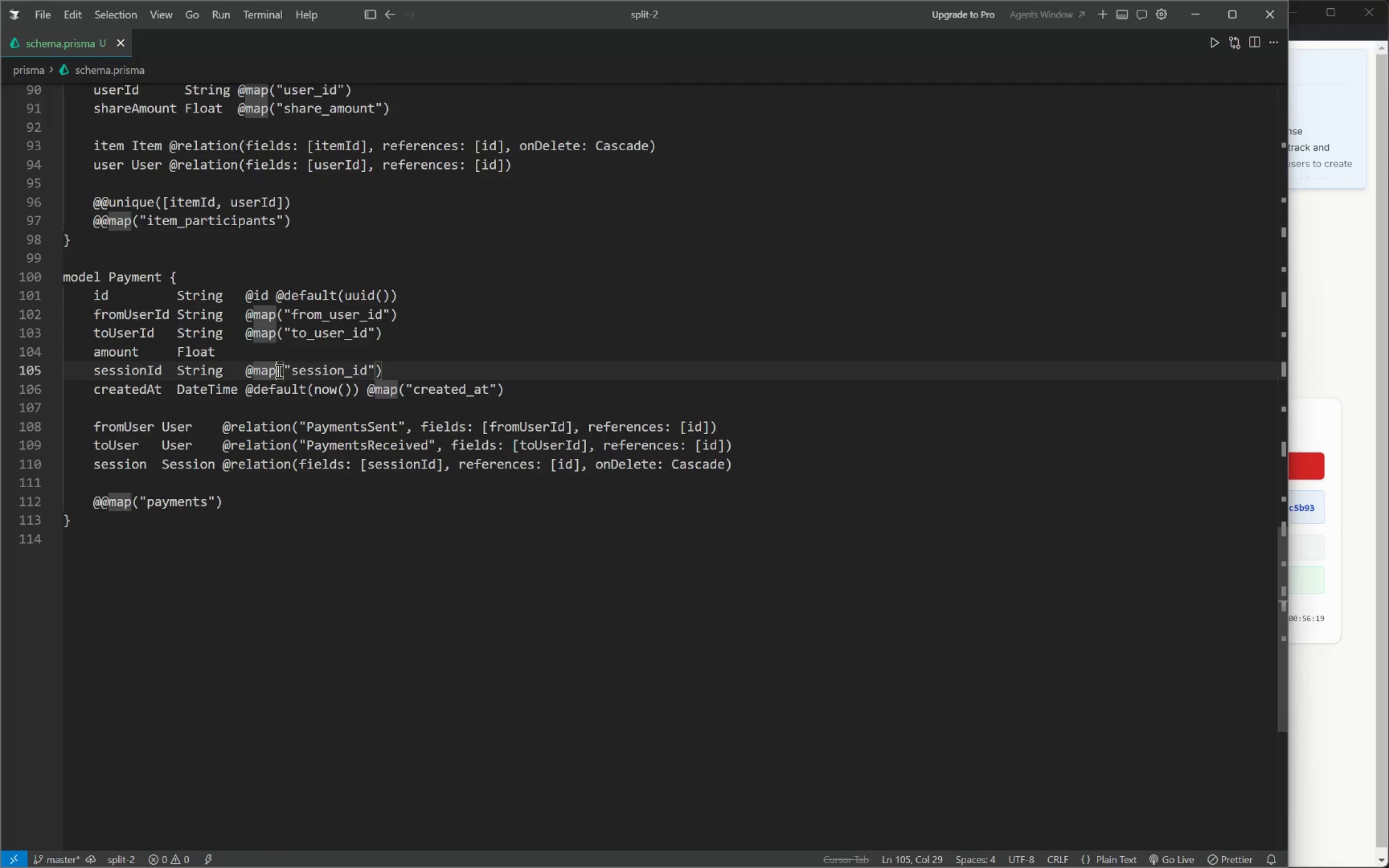 
scroll: coordinate [275, 374], scroll_direction: down, amount: 19.0
 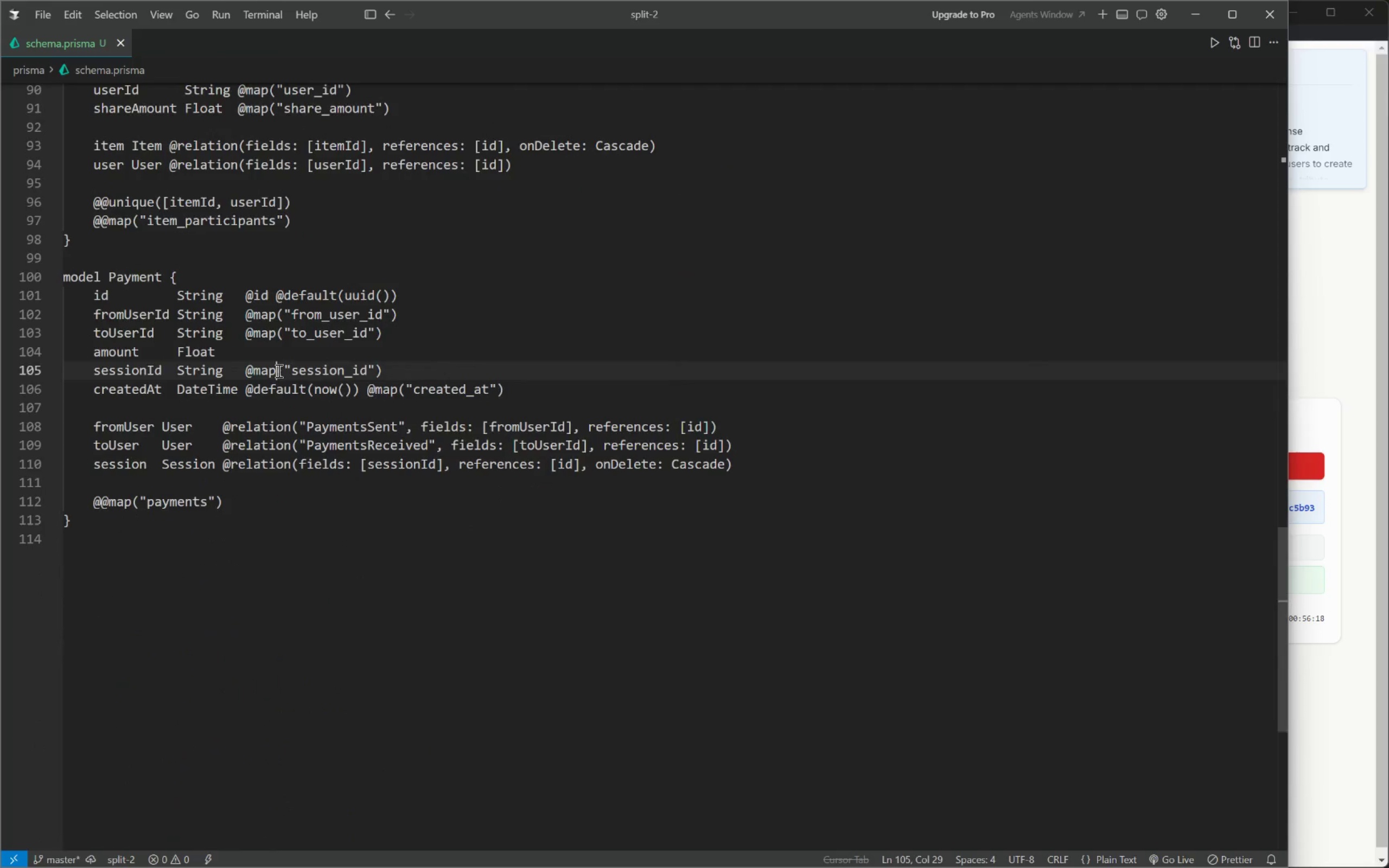 
key(Alt+J)
 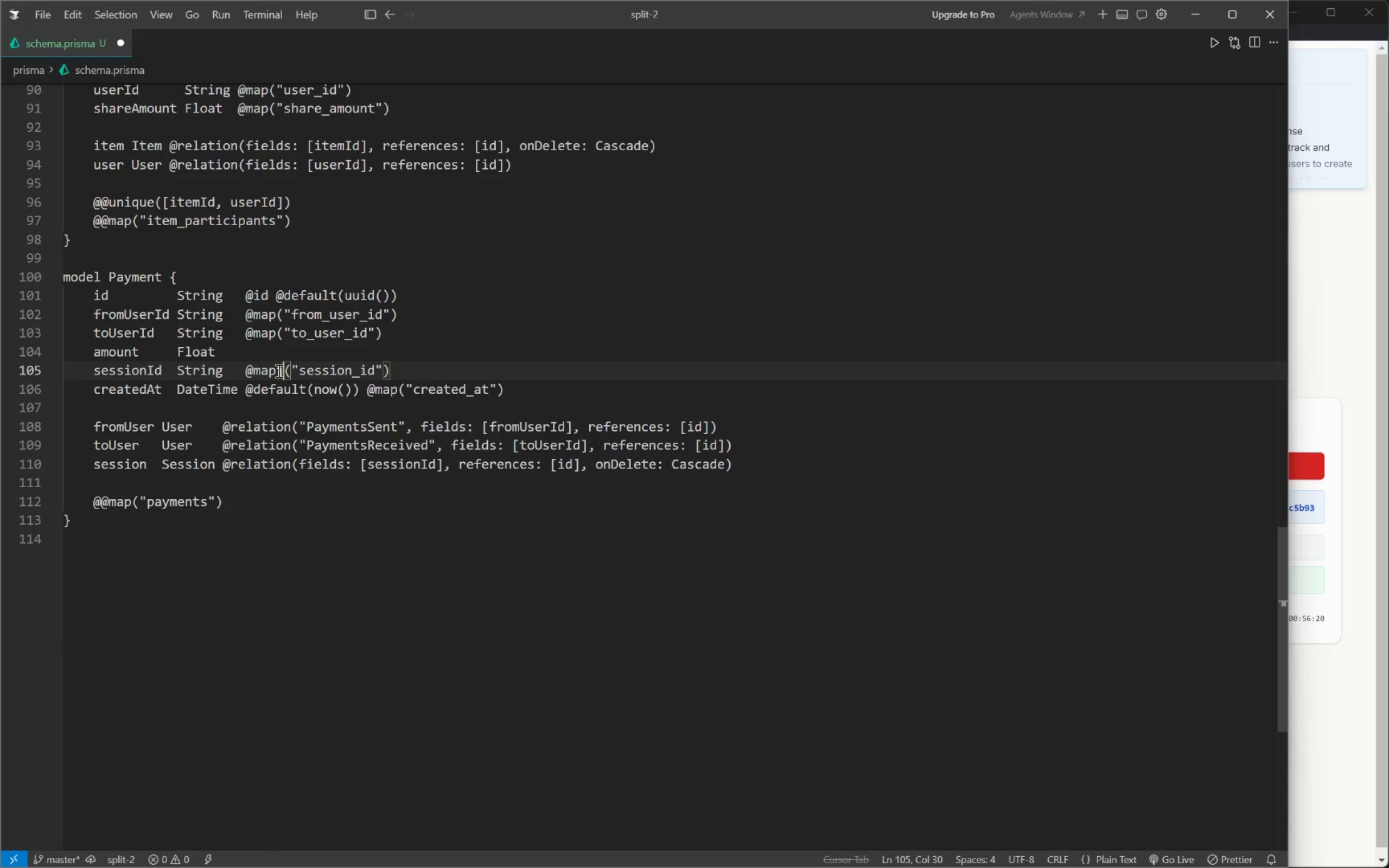 
key(Meta+Shift+Unknown)
 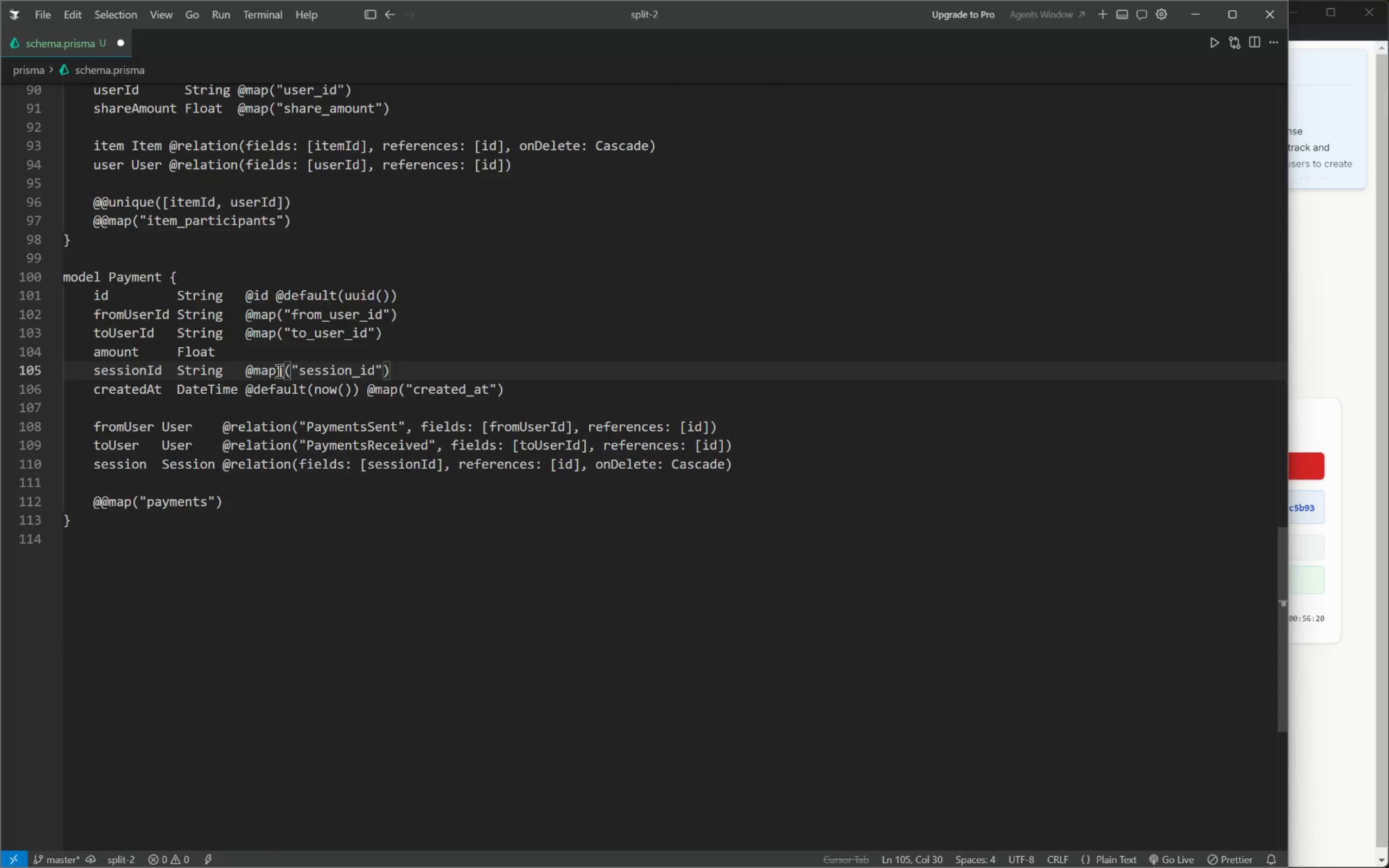 
key(Meta+Shift+ShiftLeft)
 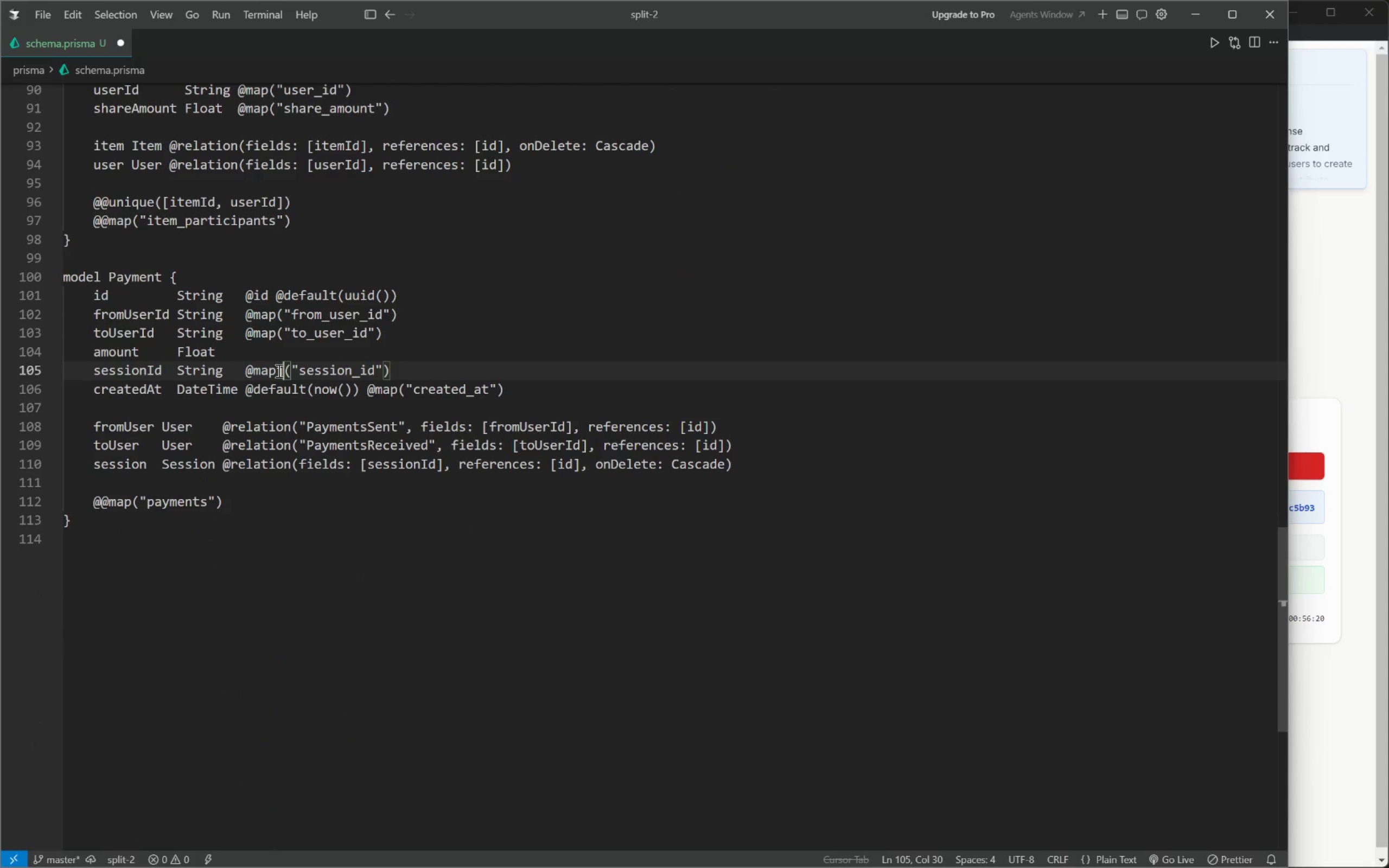 
hold_key(key=F23, duration=0.52)
 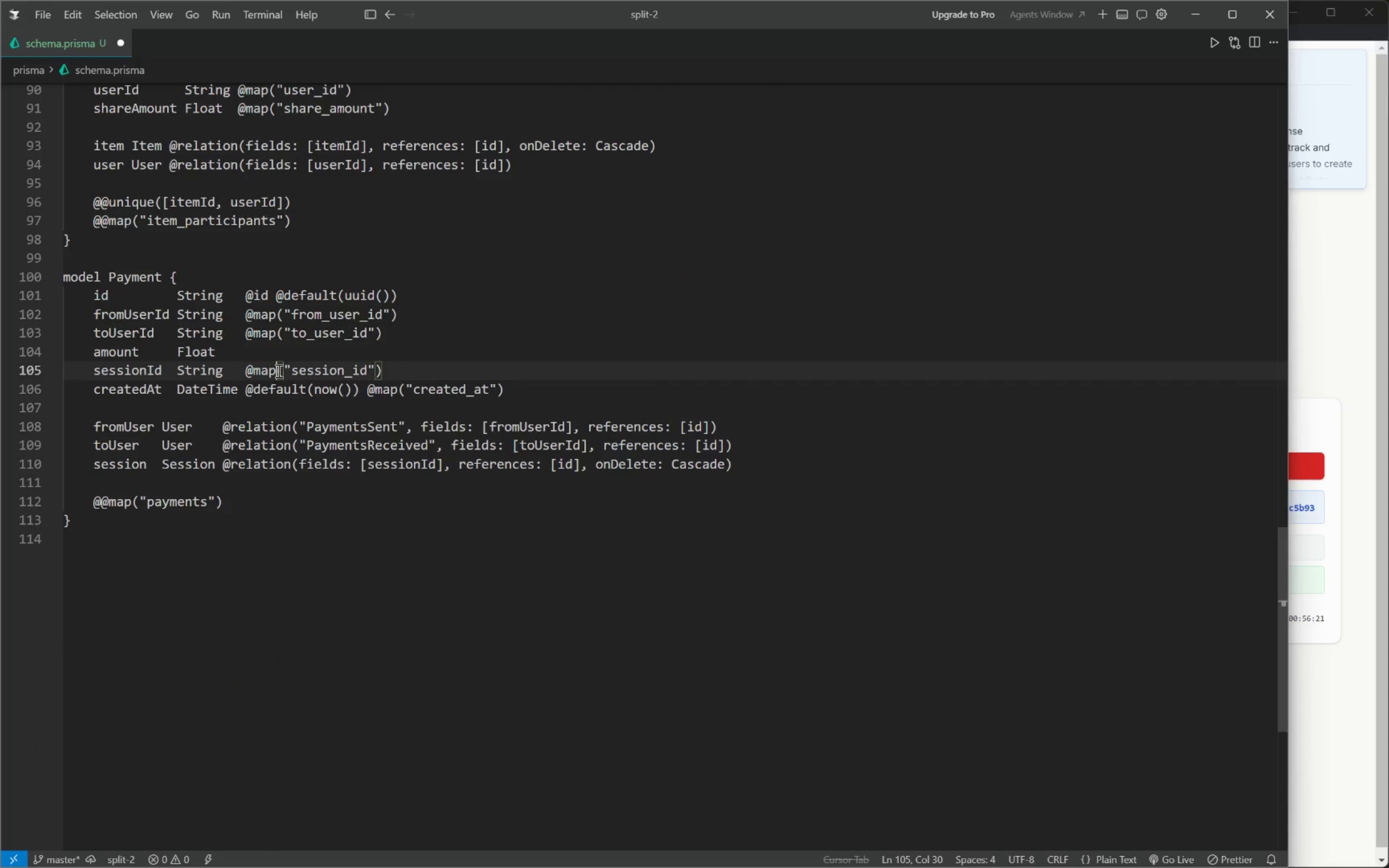 
hold_key(key=ControlRight, duration=0.52)
 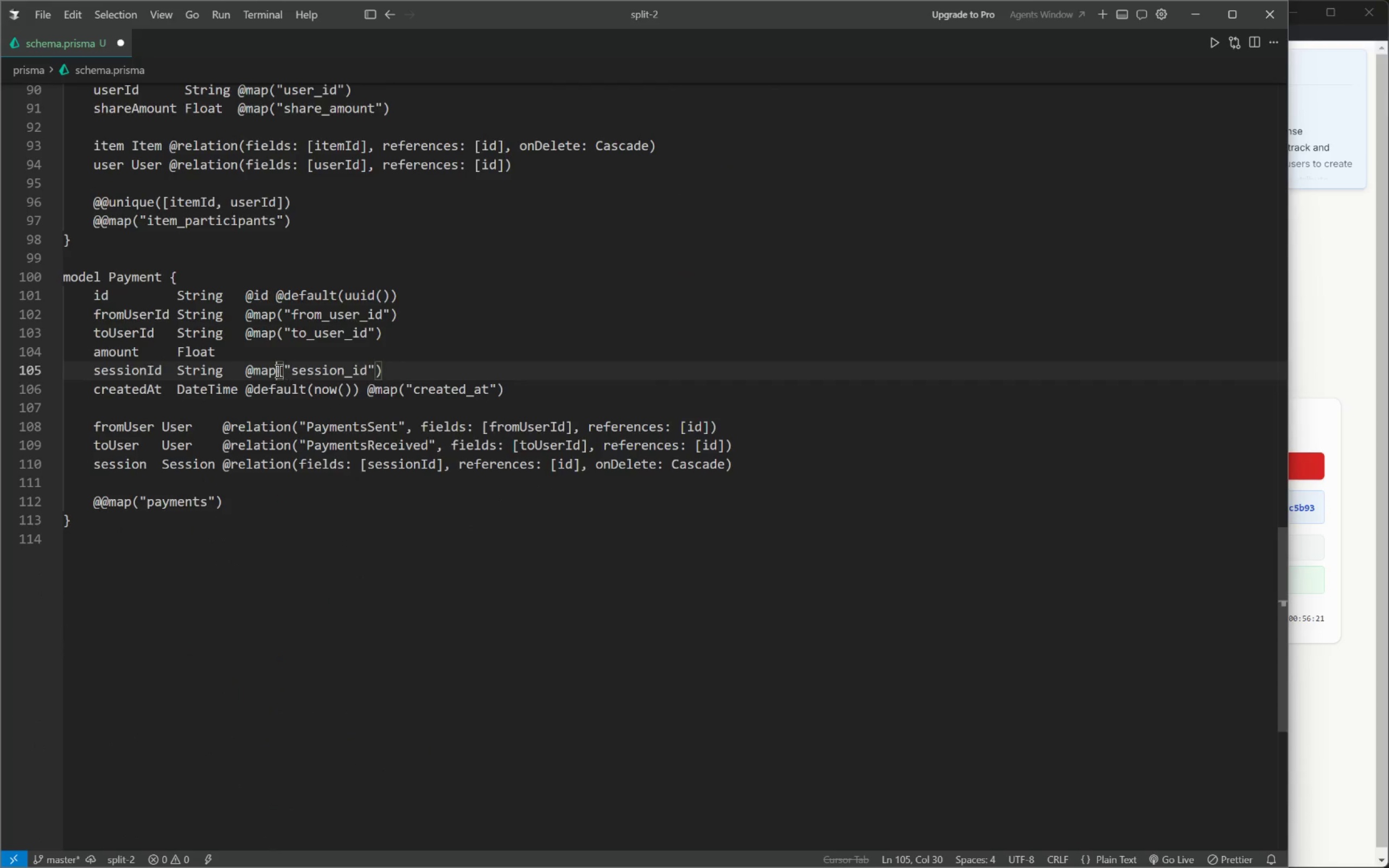 
key(Meta+MetaLeft)
 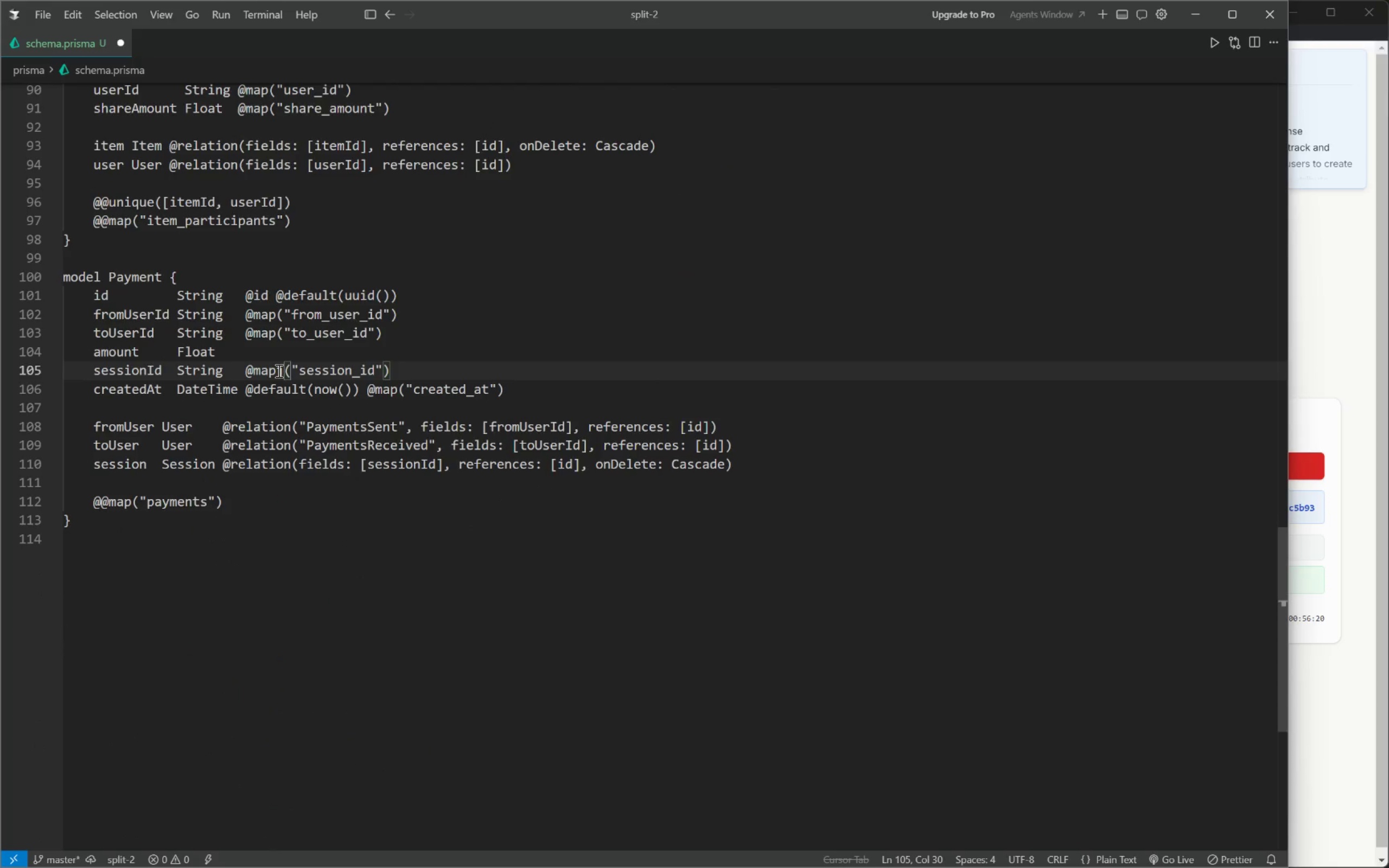 
key(Meta+Unknown)
 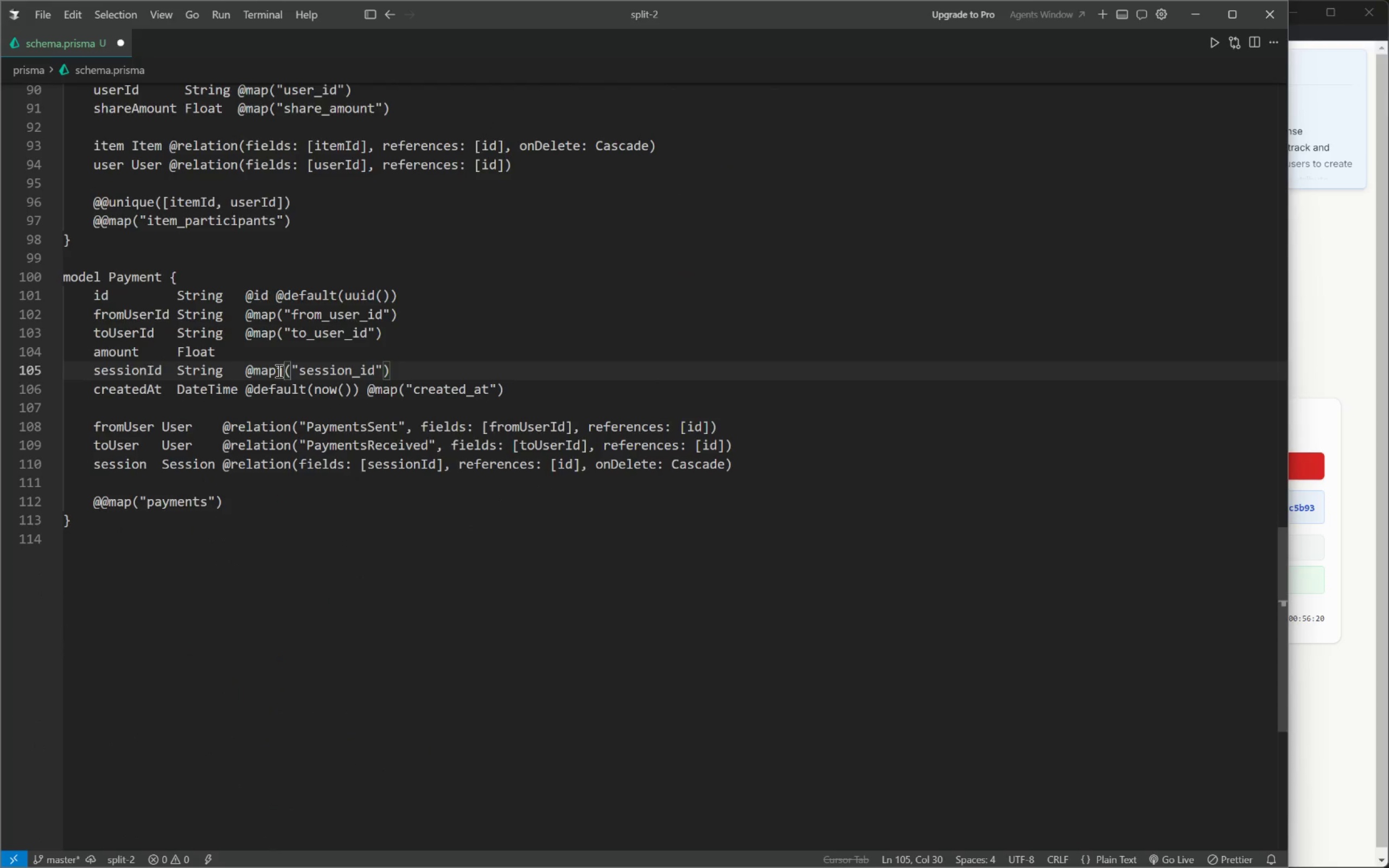 
key(Backspace)
 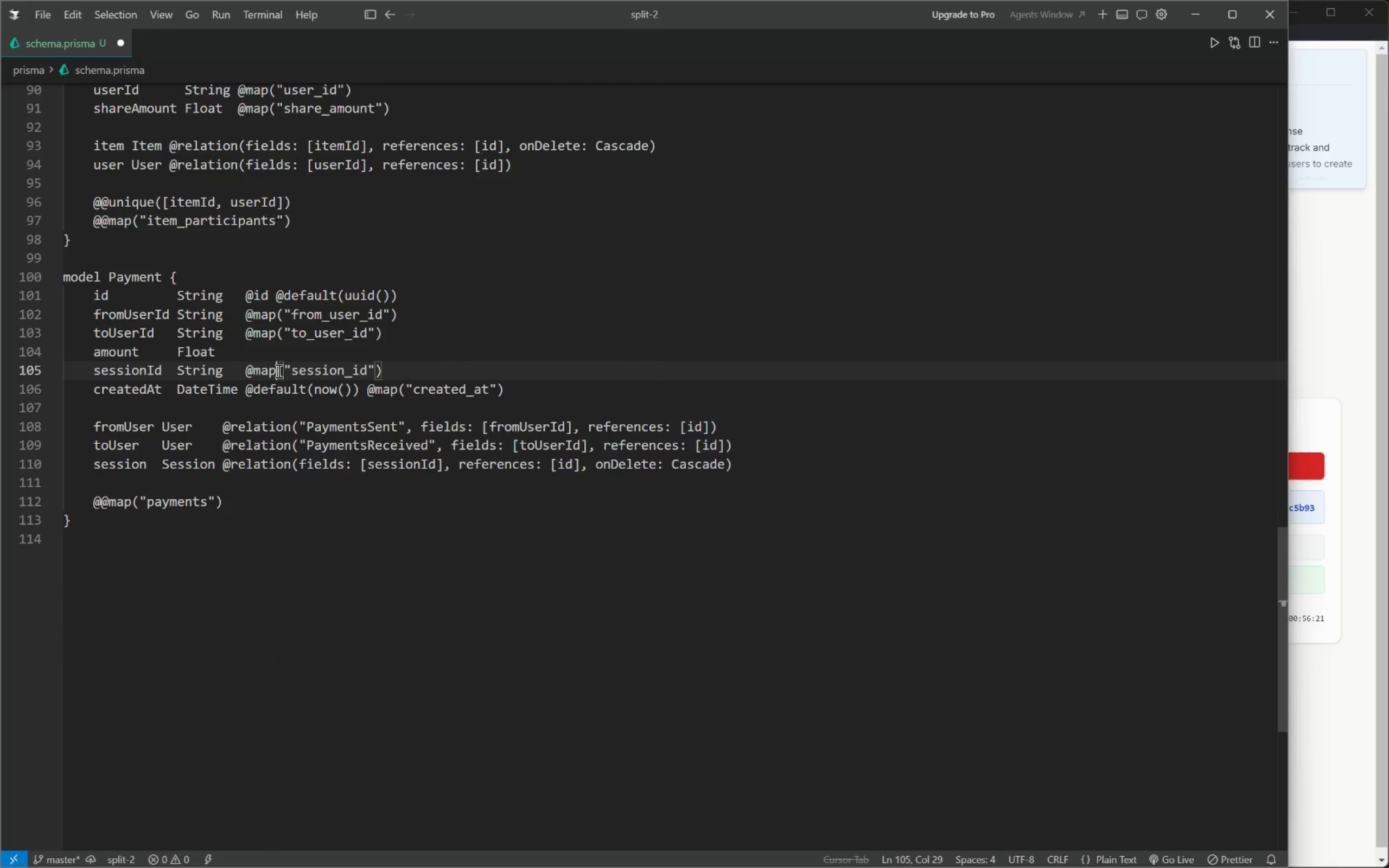 
key(Meta+Shift+Unknown)
 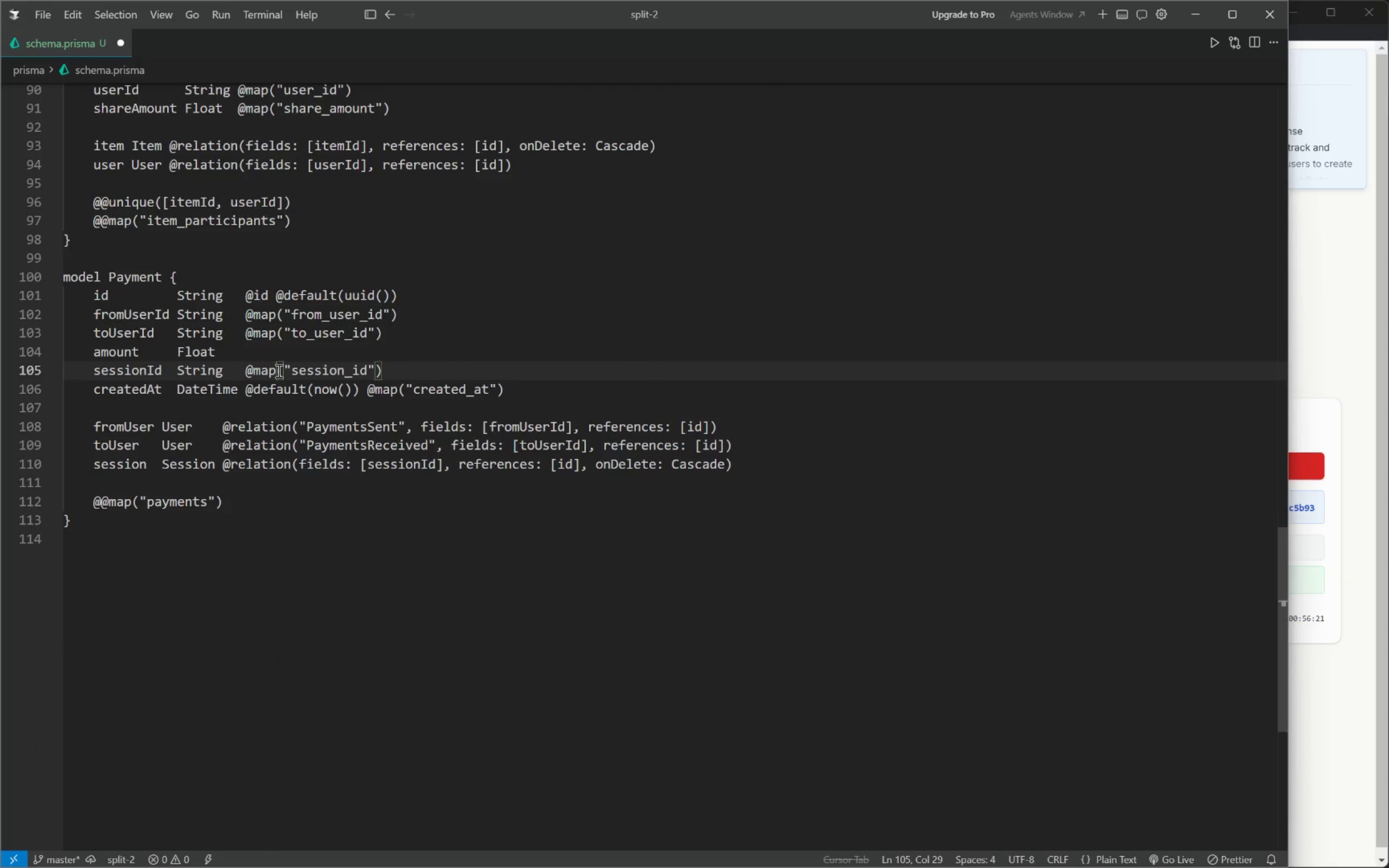 
hold_key(key=F23, duration=0.45)
 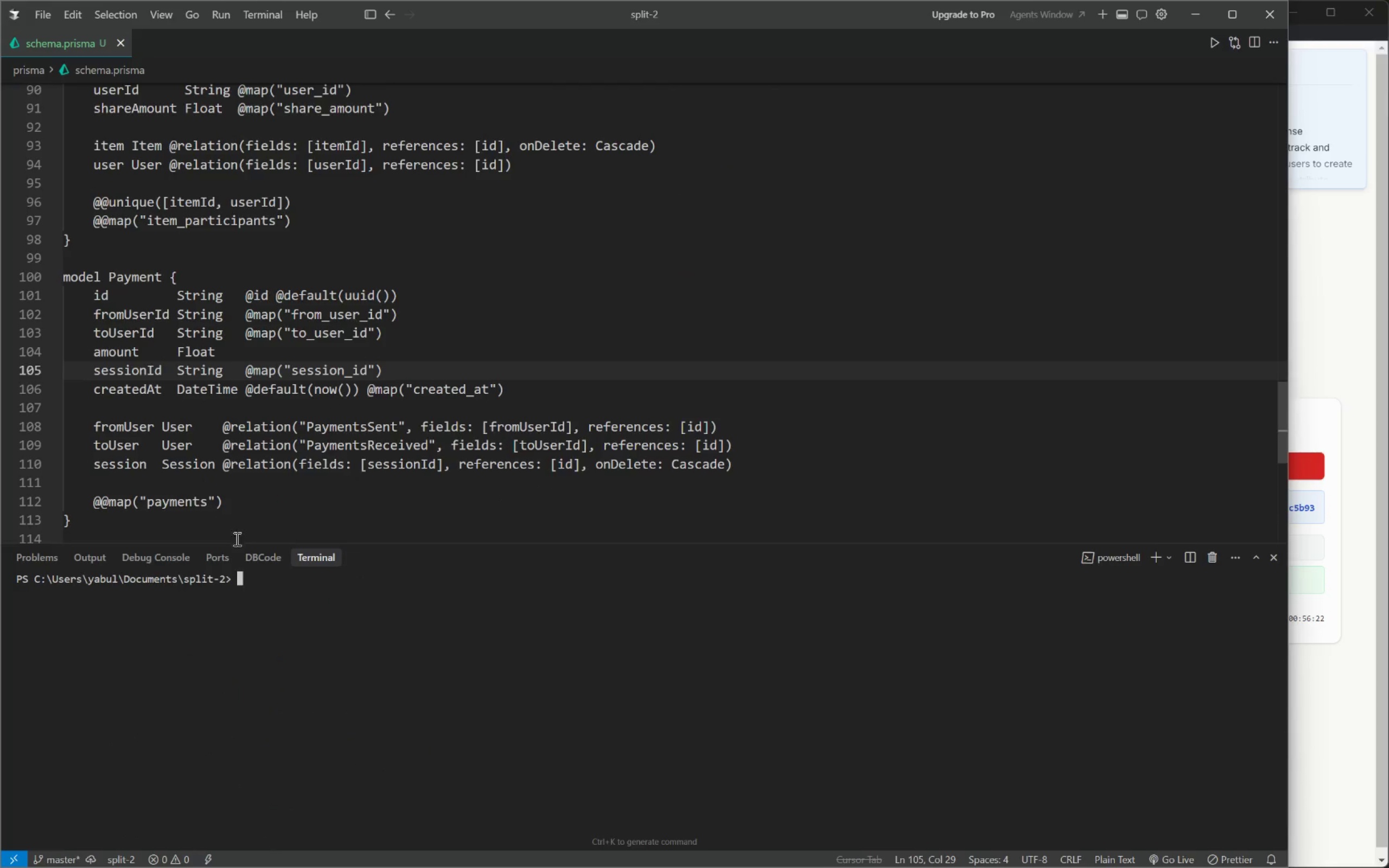 
key(Control+J)
 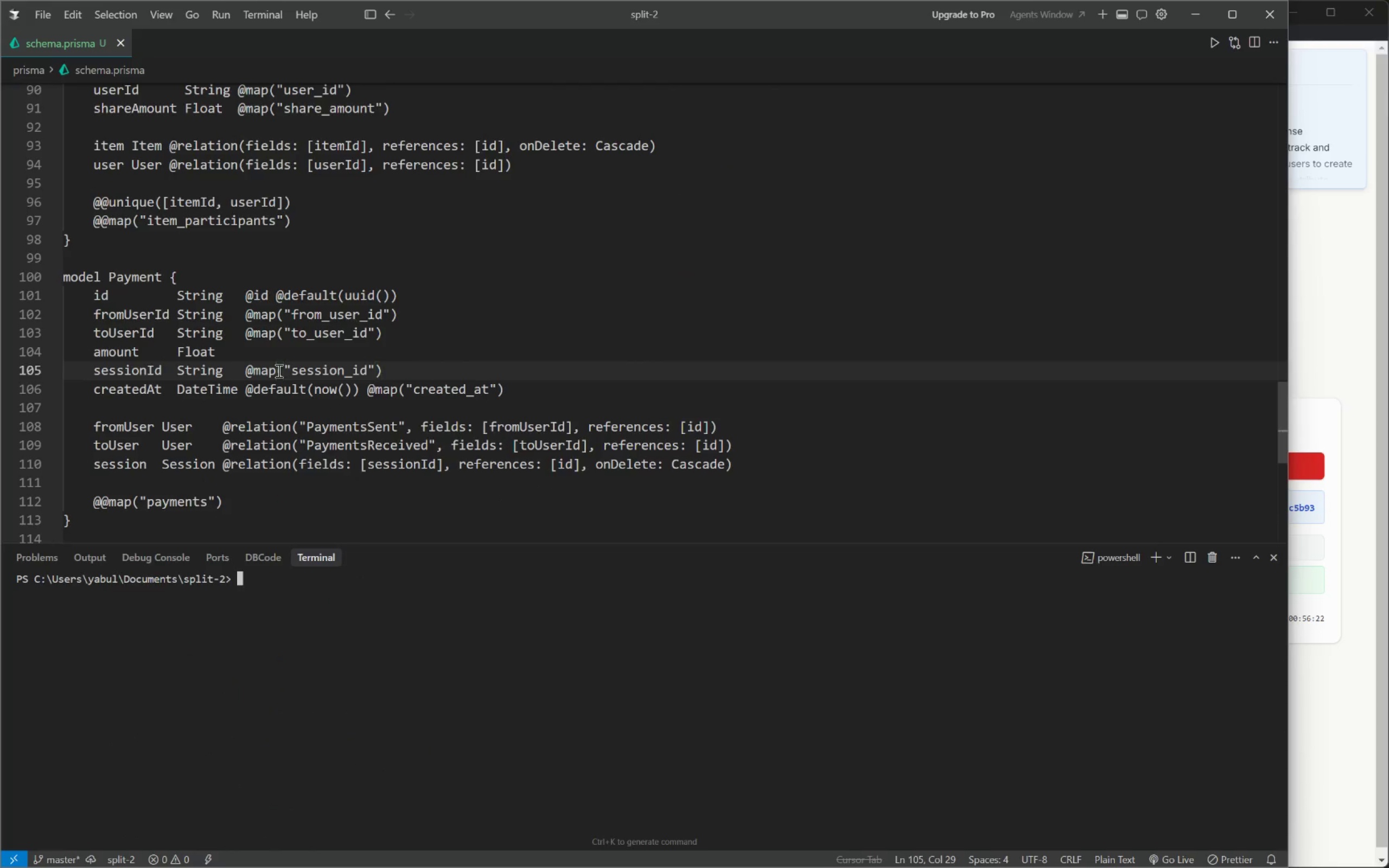 
key(Meta+Unknown)
 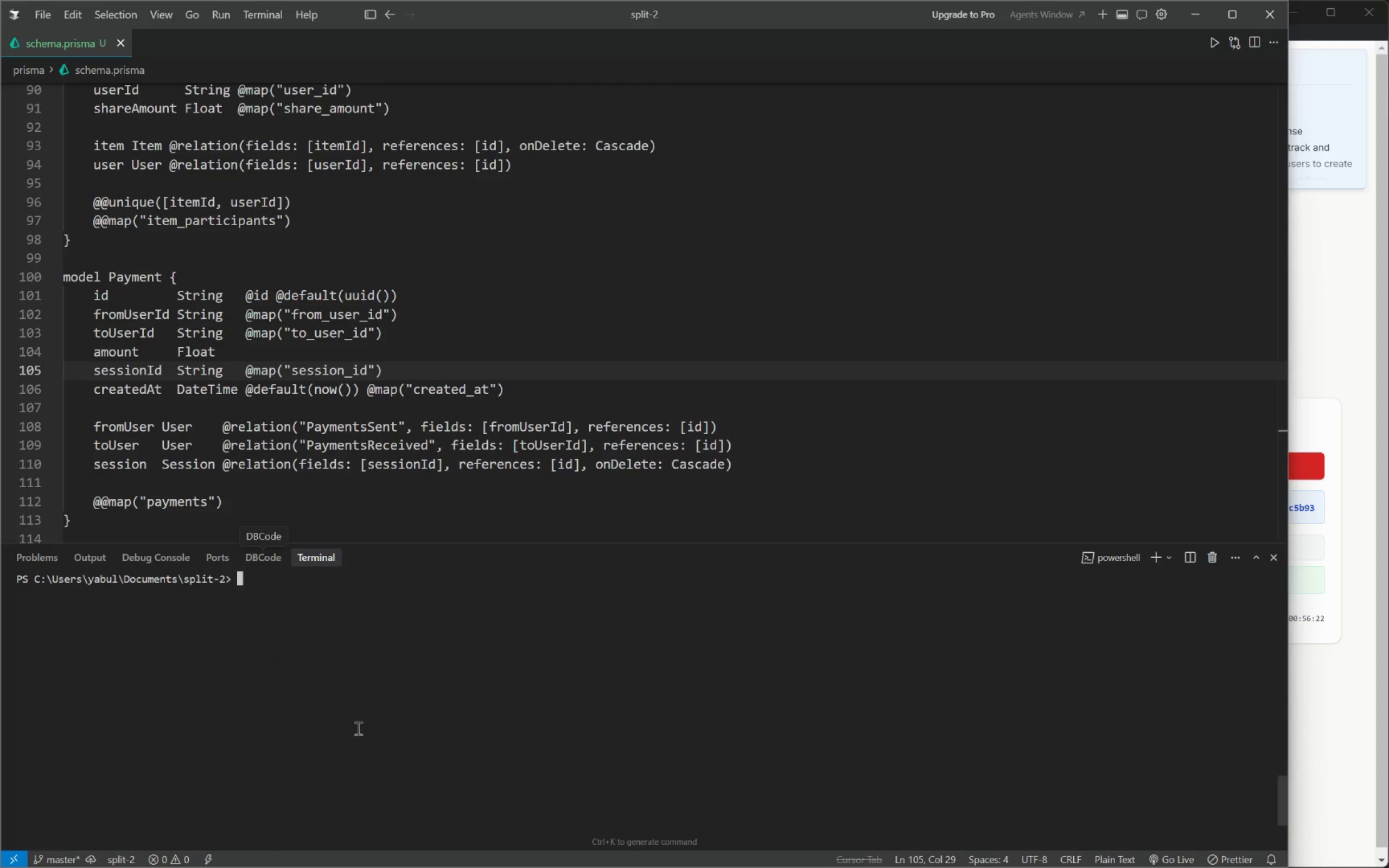 
left_click([360, 729])
 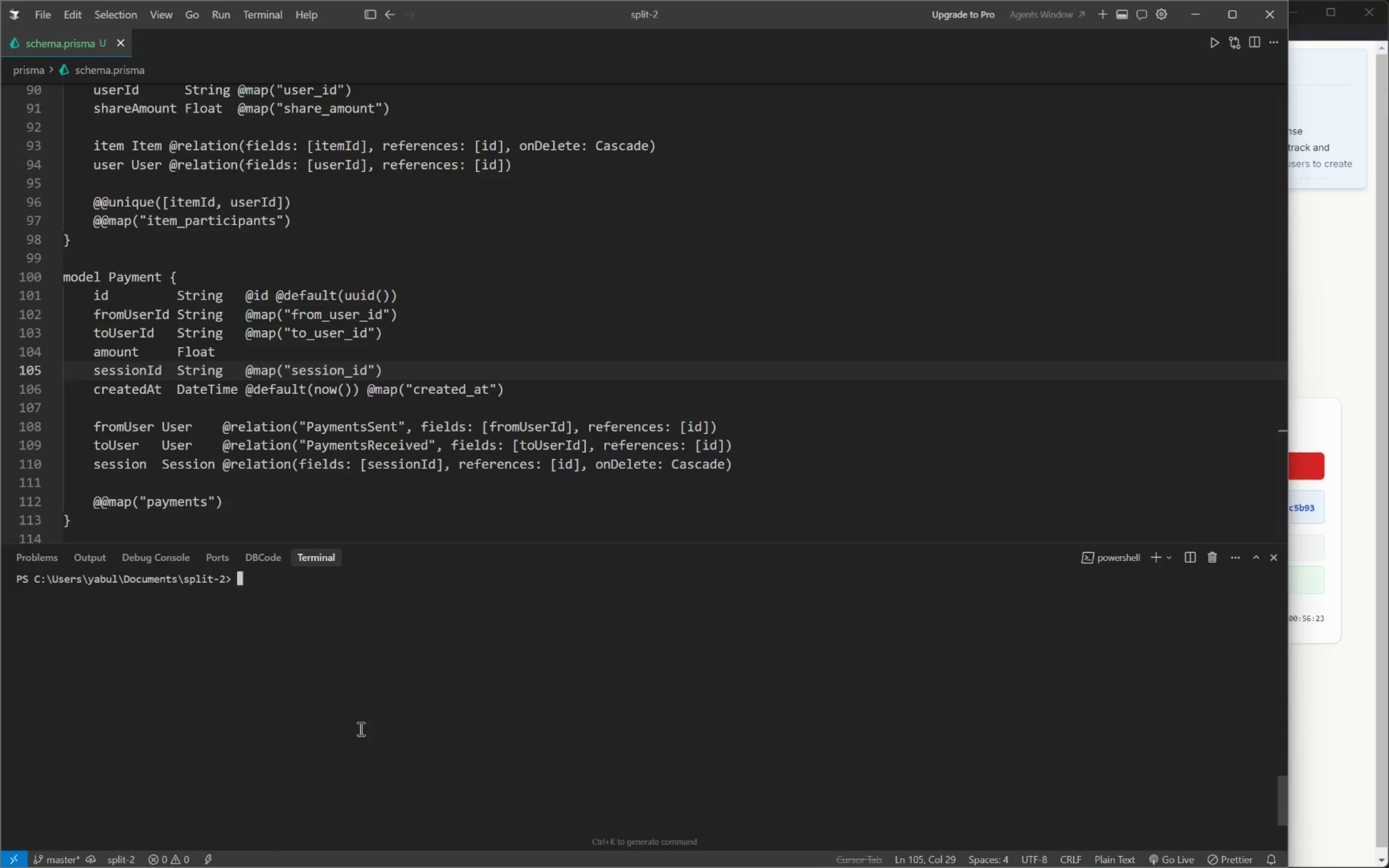 
type(pnp)
key(Backspace)
key(Backspace)
key(Backspace)
type(dir)
 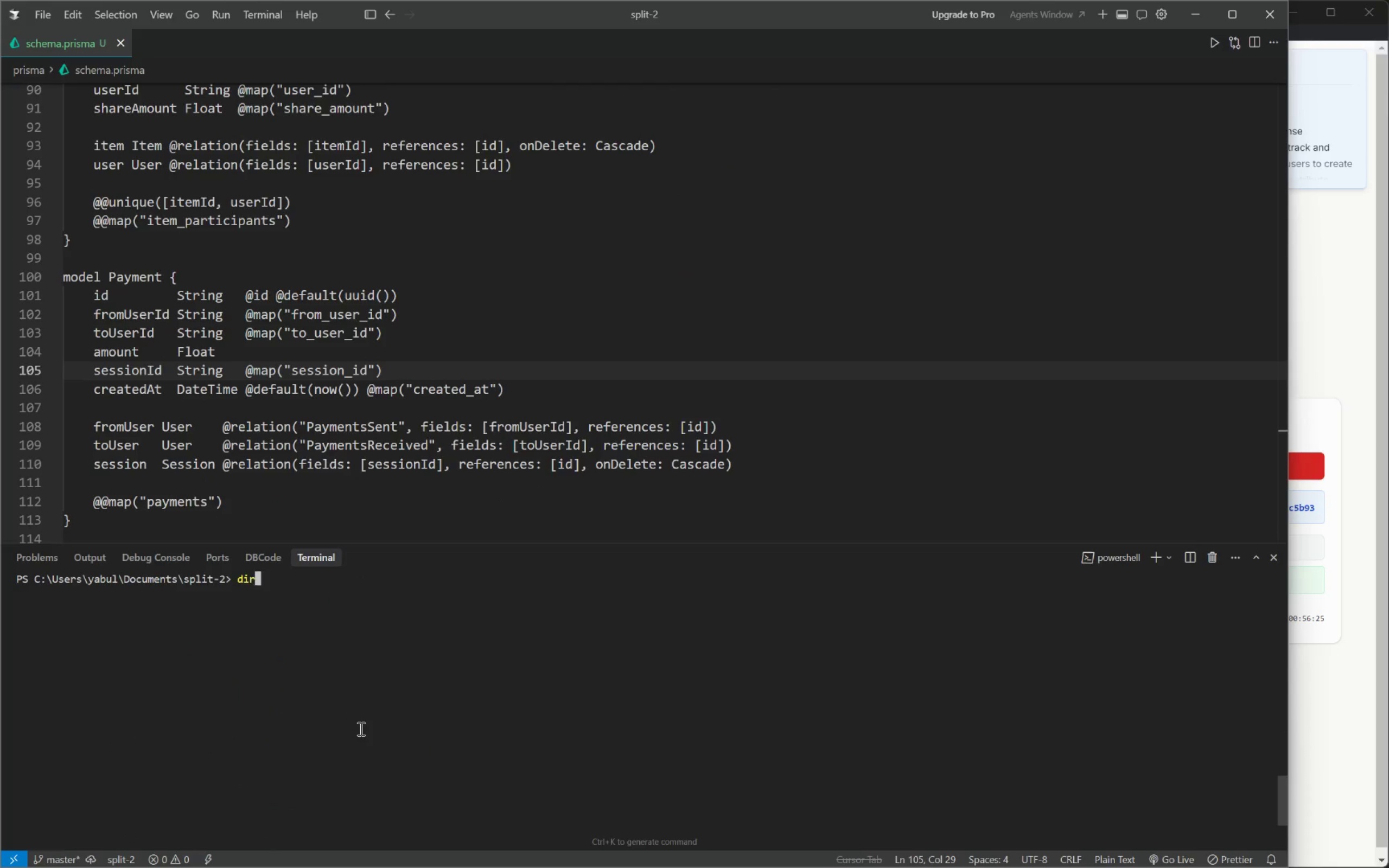 
key(Enter)
 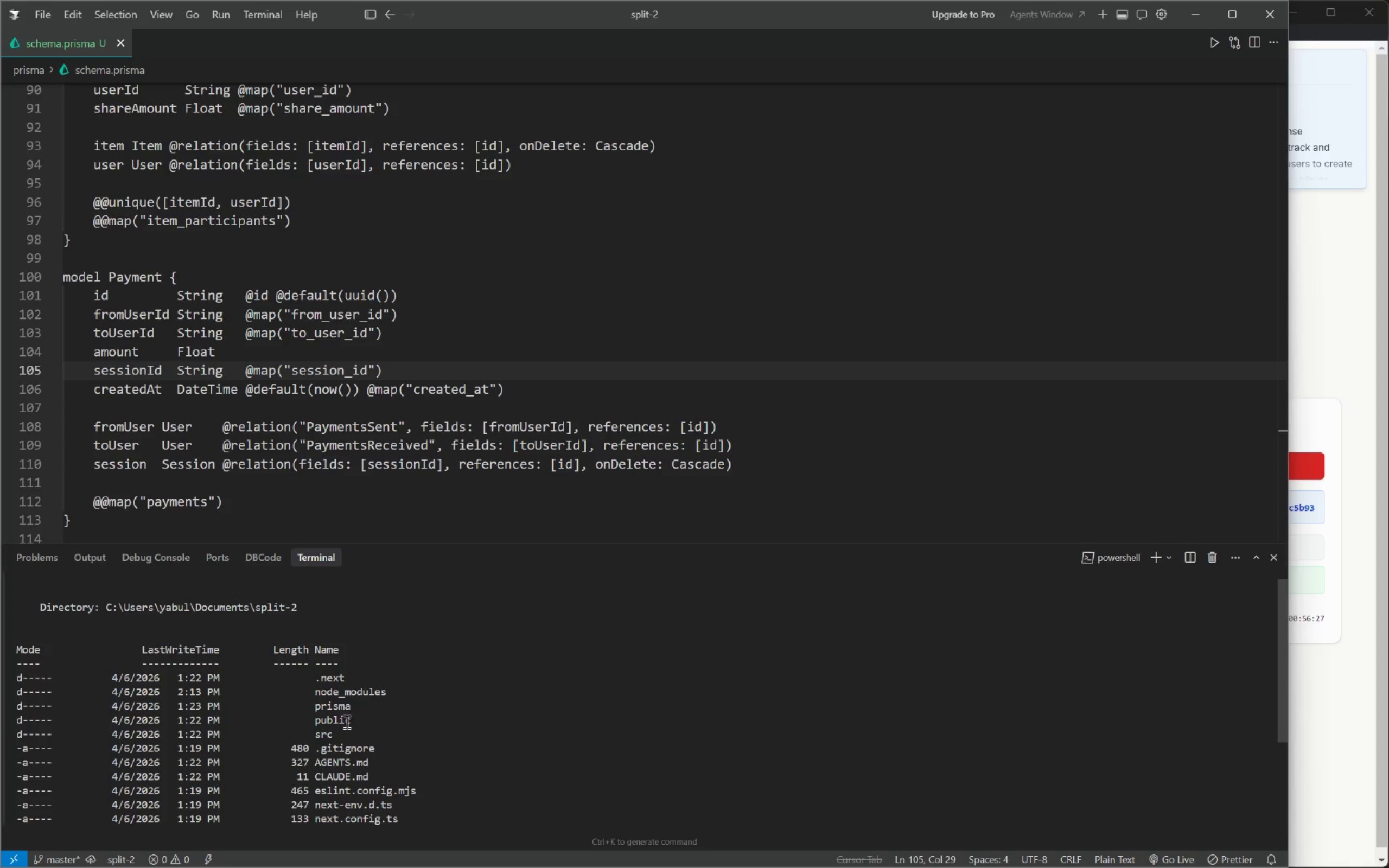 
double_click([327, 713])
 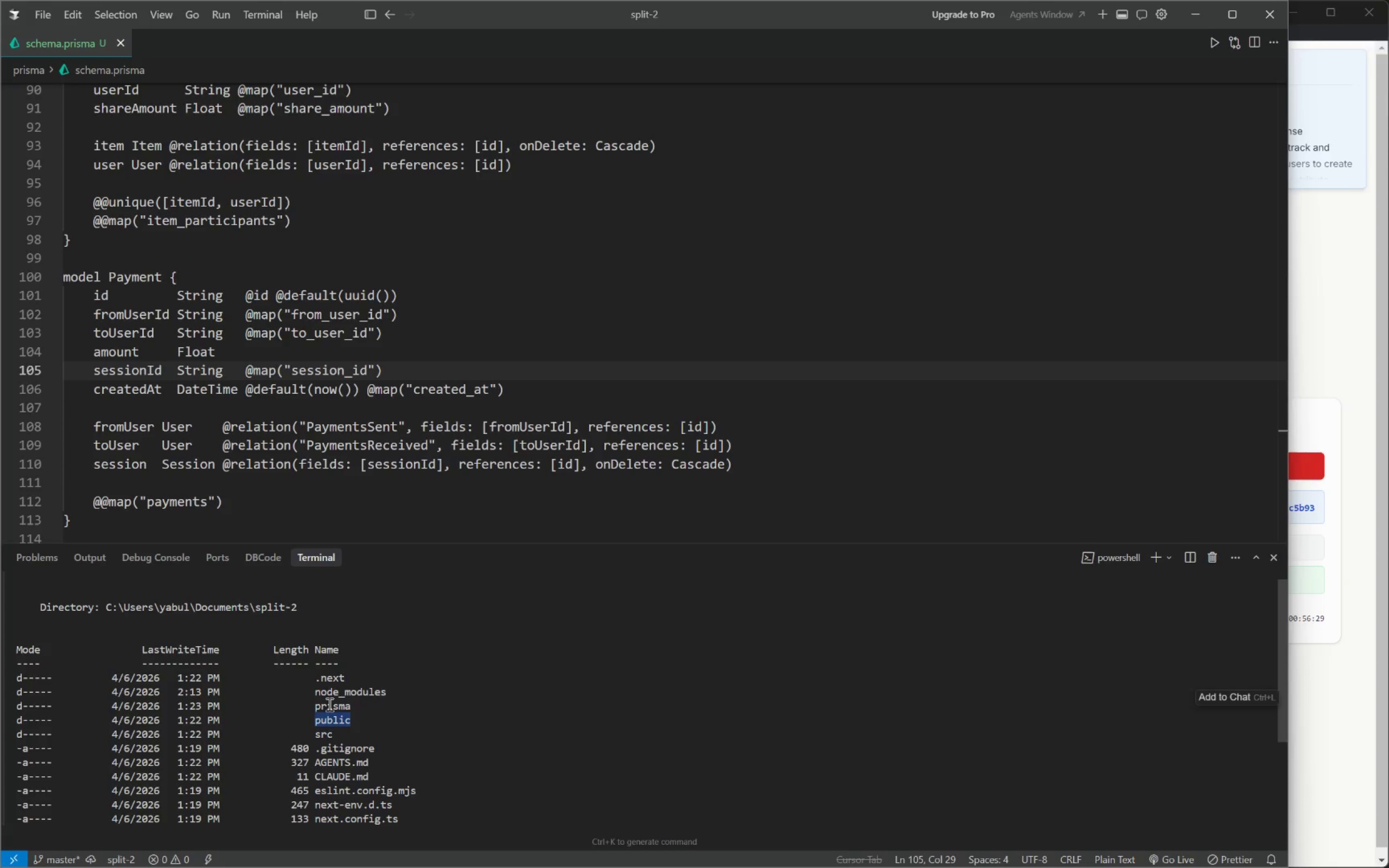 
double_click([328, 704])